 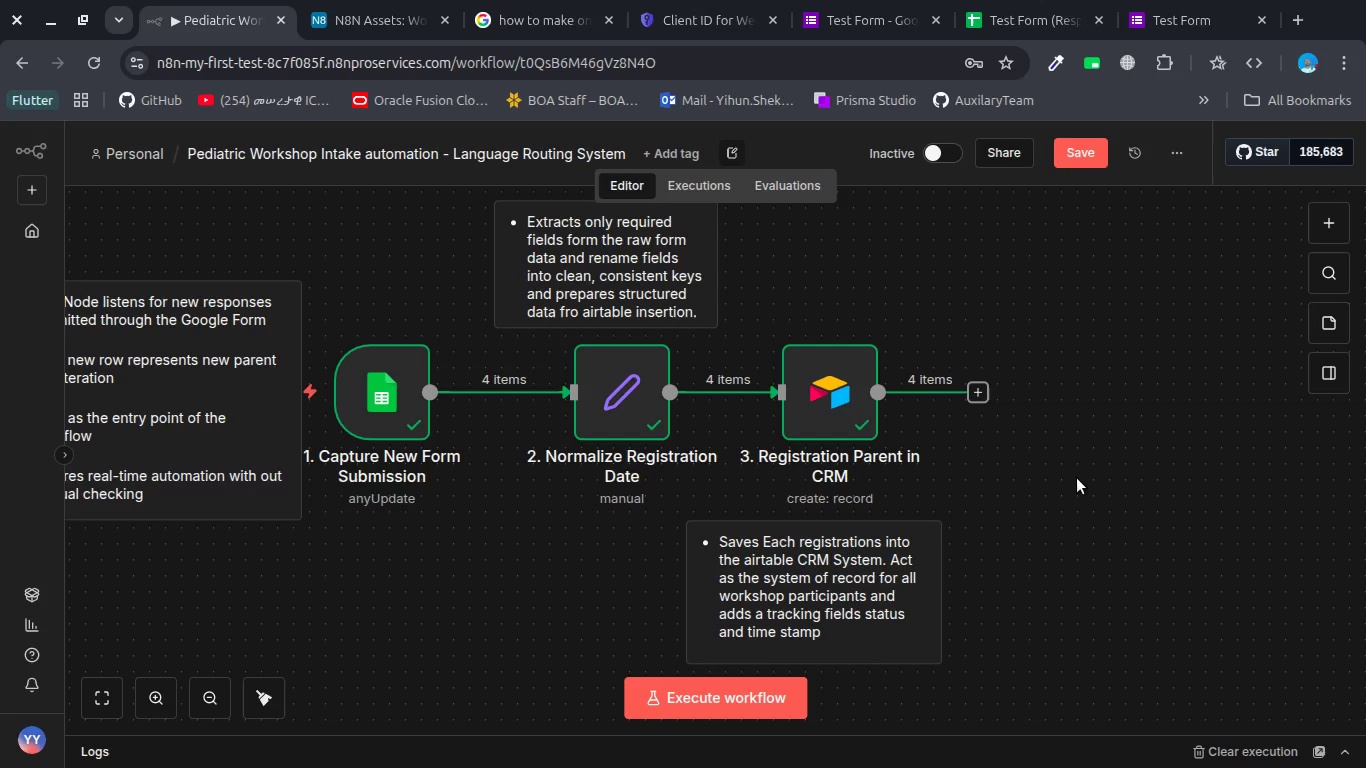 
left_click([707, 12])
 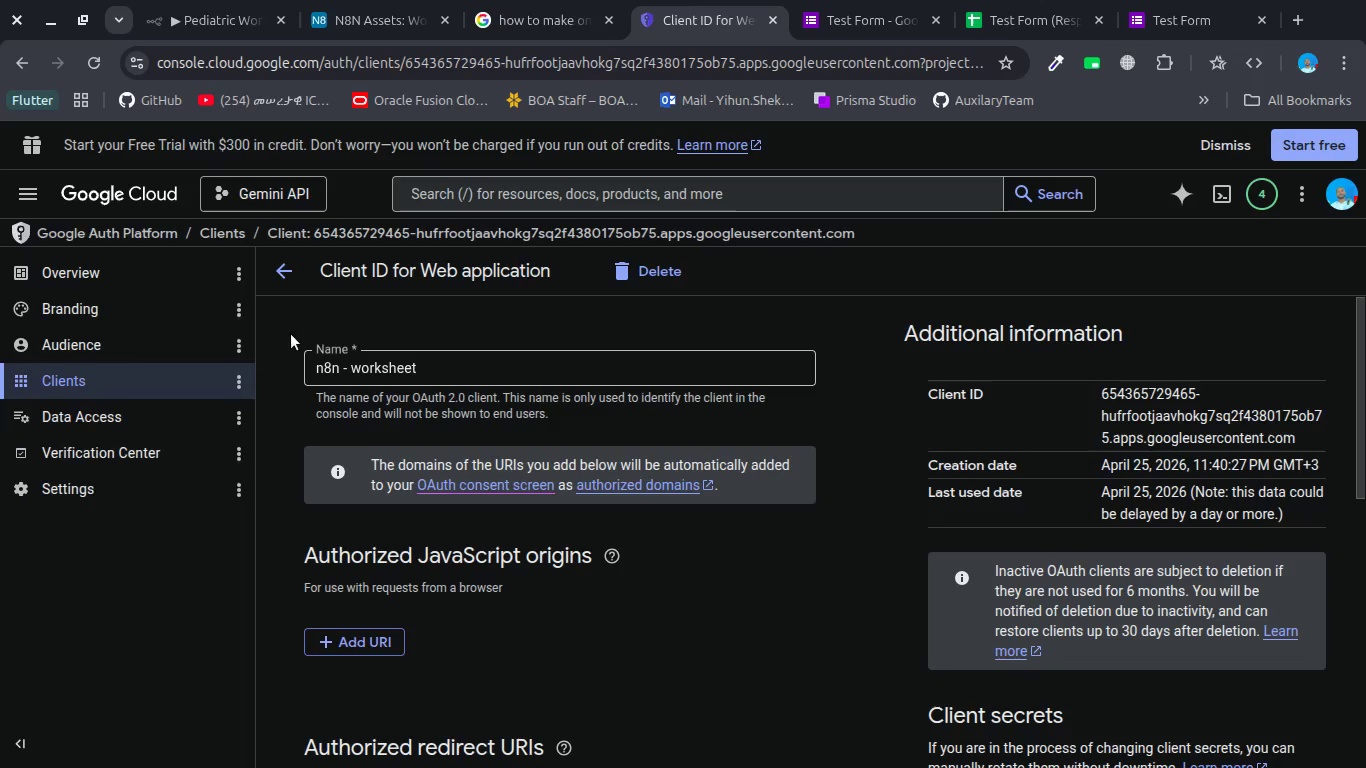 
left_click([150, 336])
 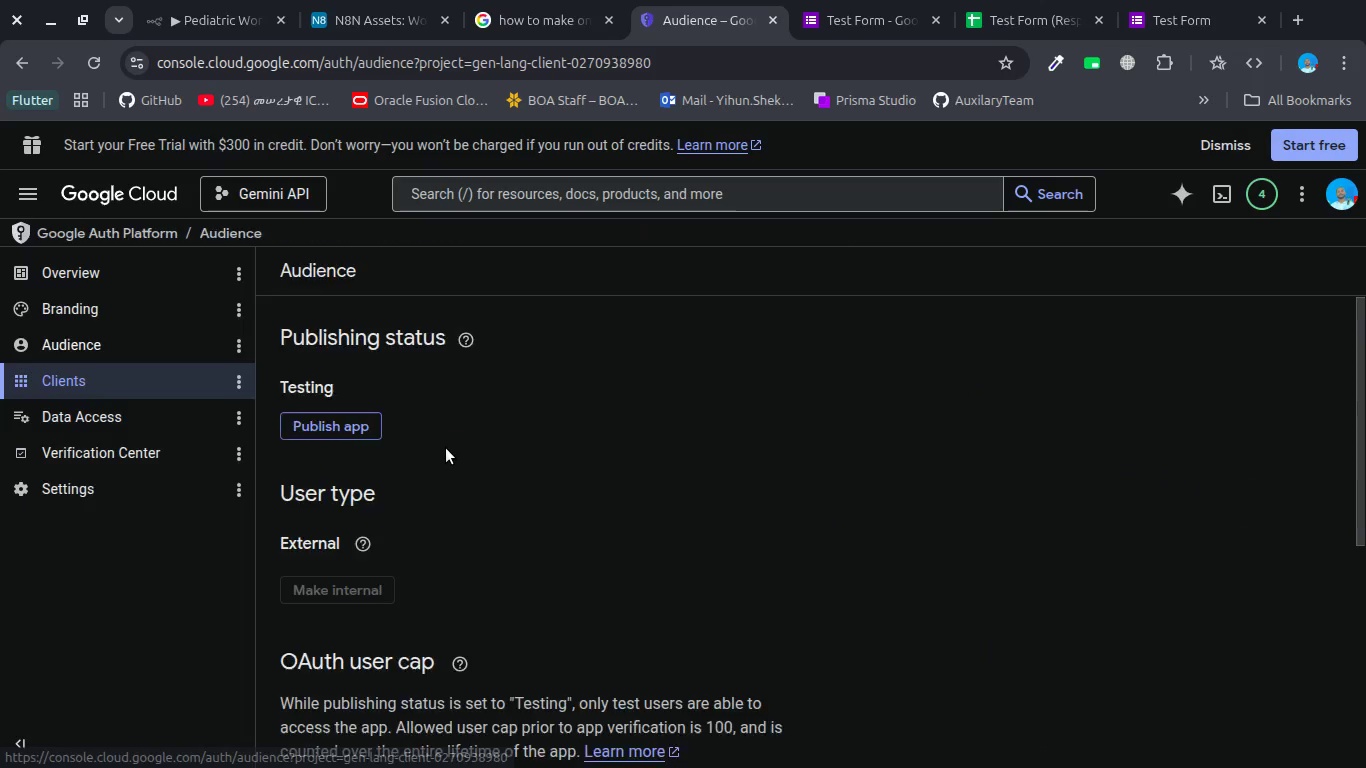 
scroll: coordinate [446, 448], scroll_direction: down, amount: 6.0
 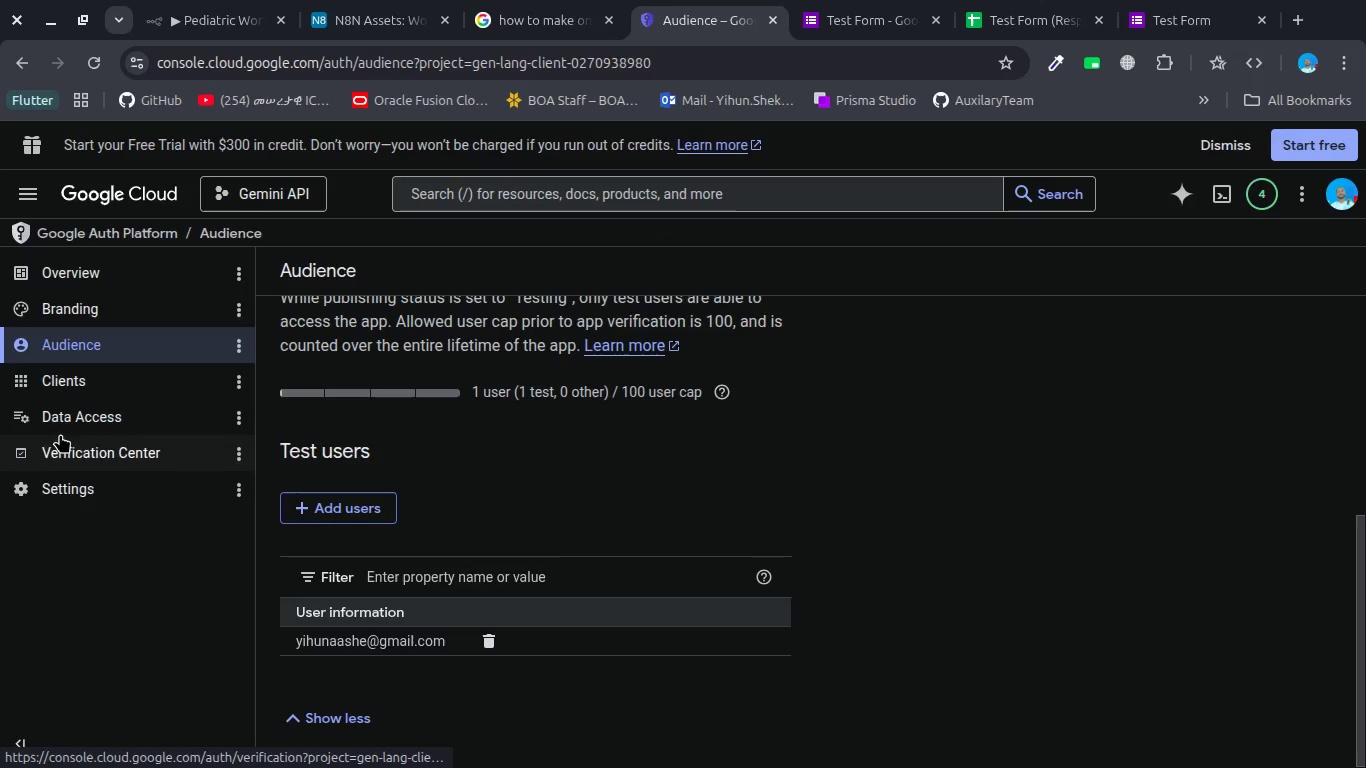 
left_click([68, 394])
 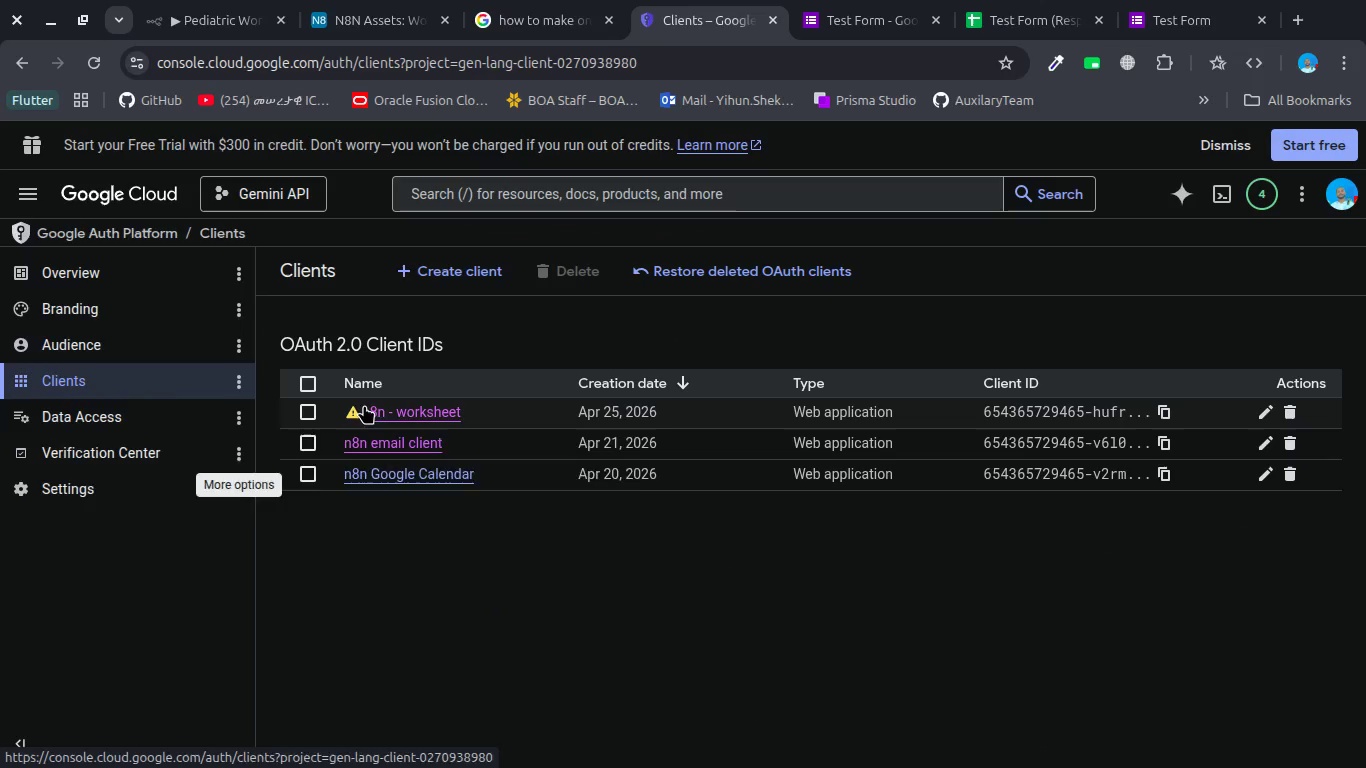 
left_click([436, 408])
 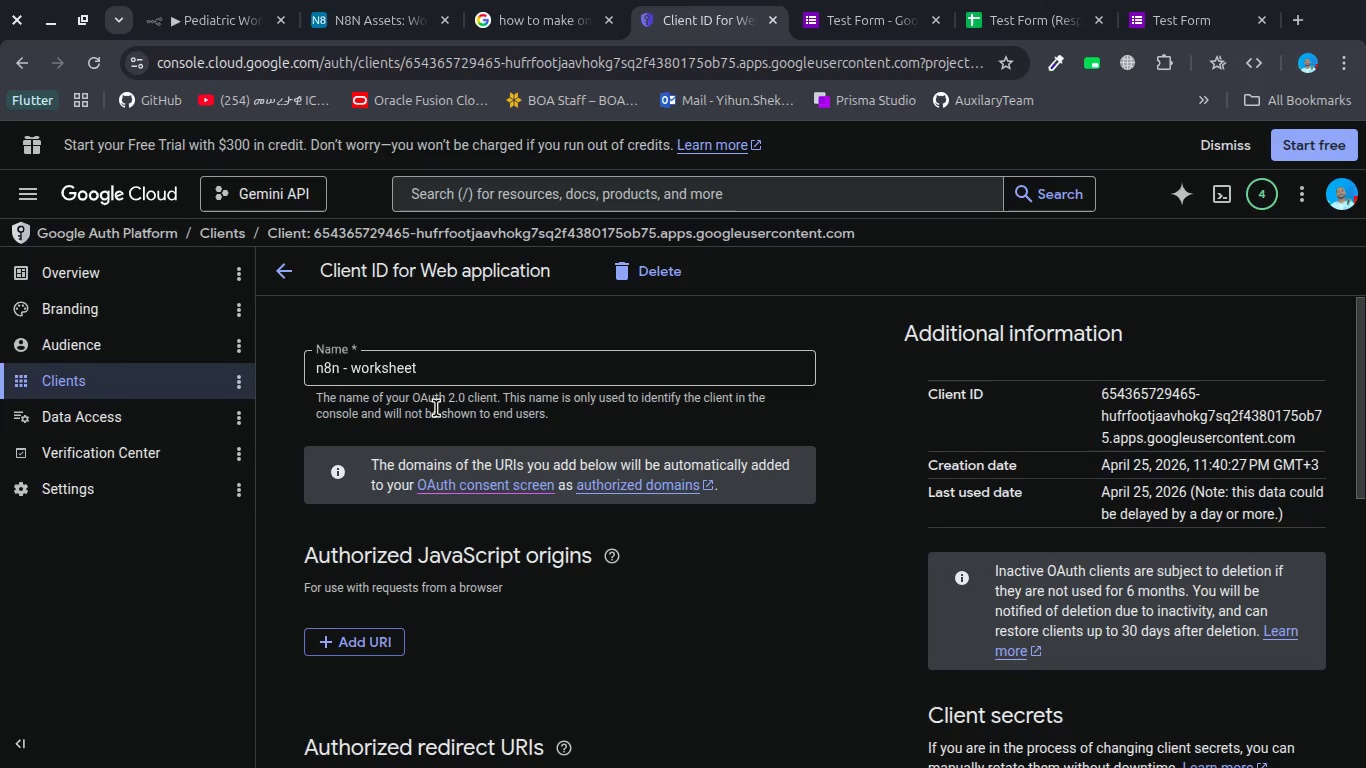 
wait(42.46)
 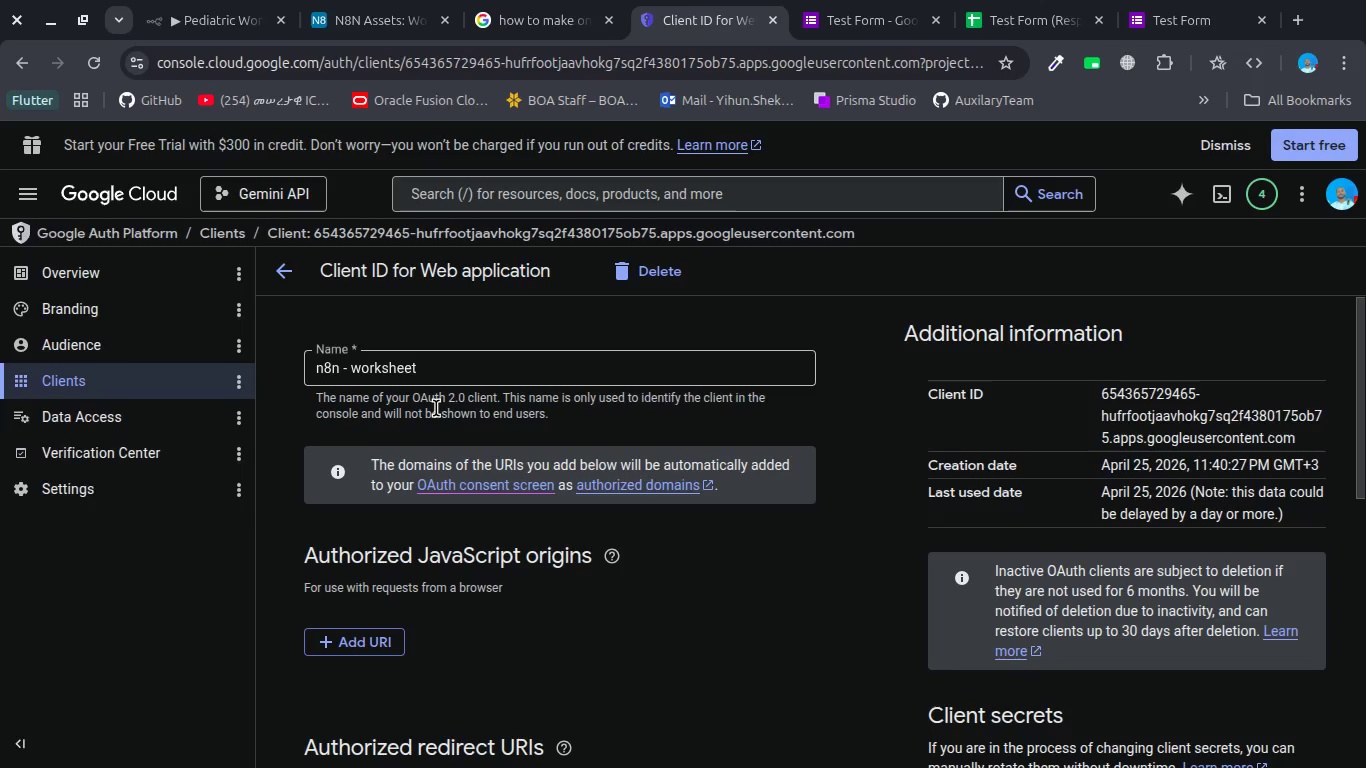 
scroll: coordinate [572, 467], scroll_direction: down, amount: 10.0
 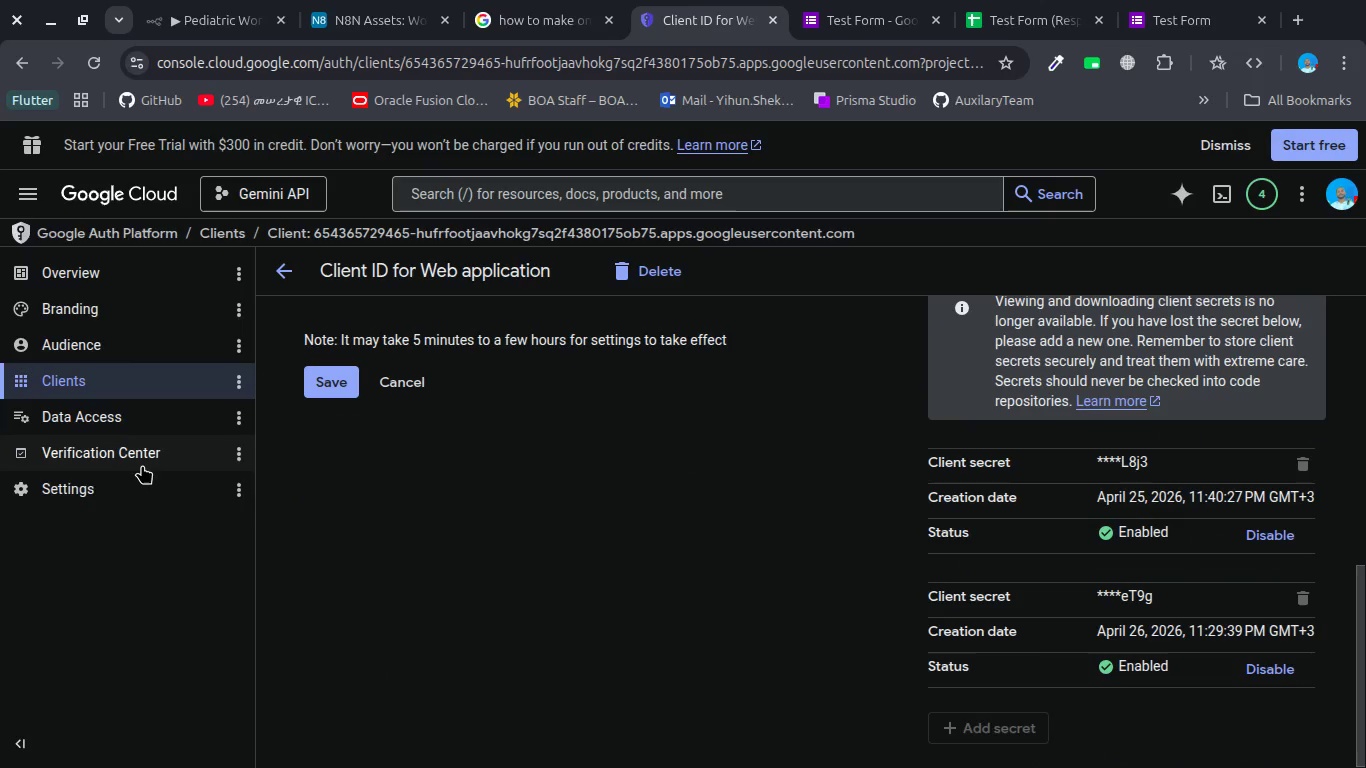 
left_click([141, 477])
 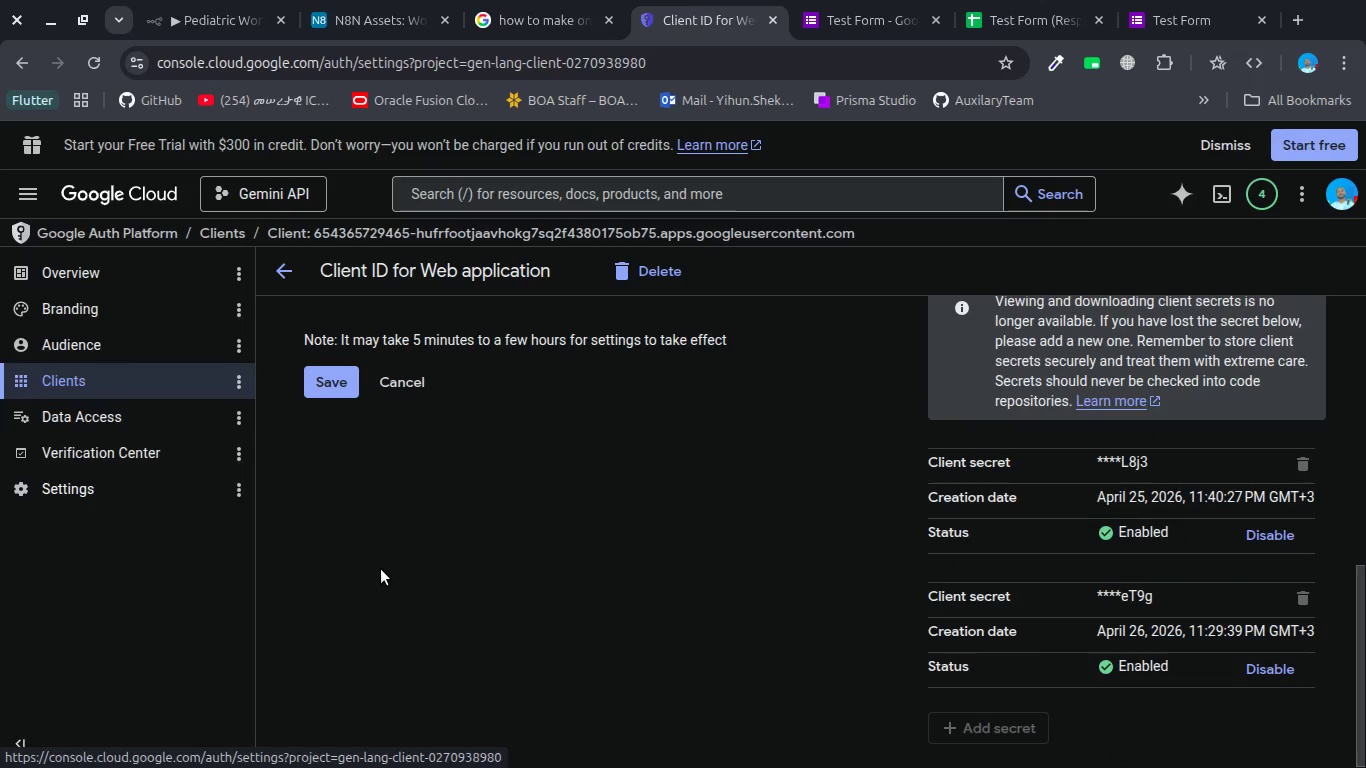 
key(Alt+AltLeft)
 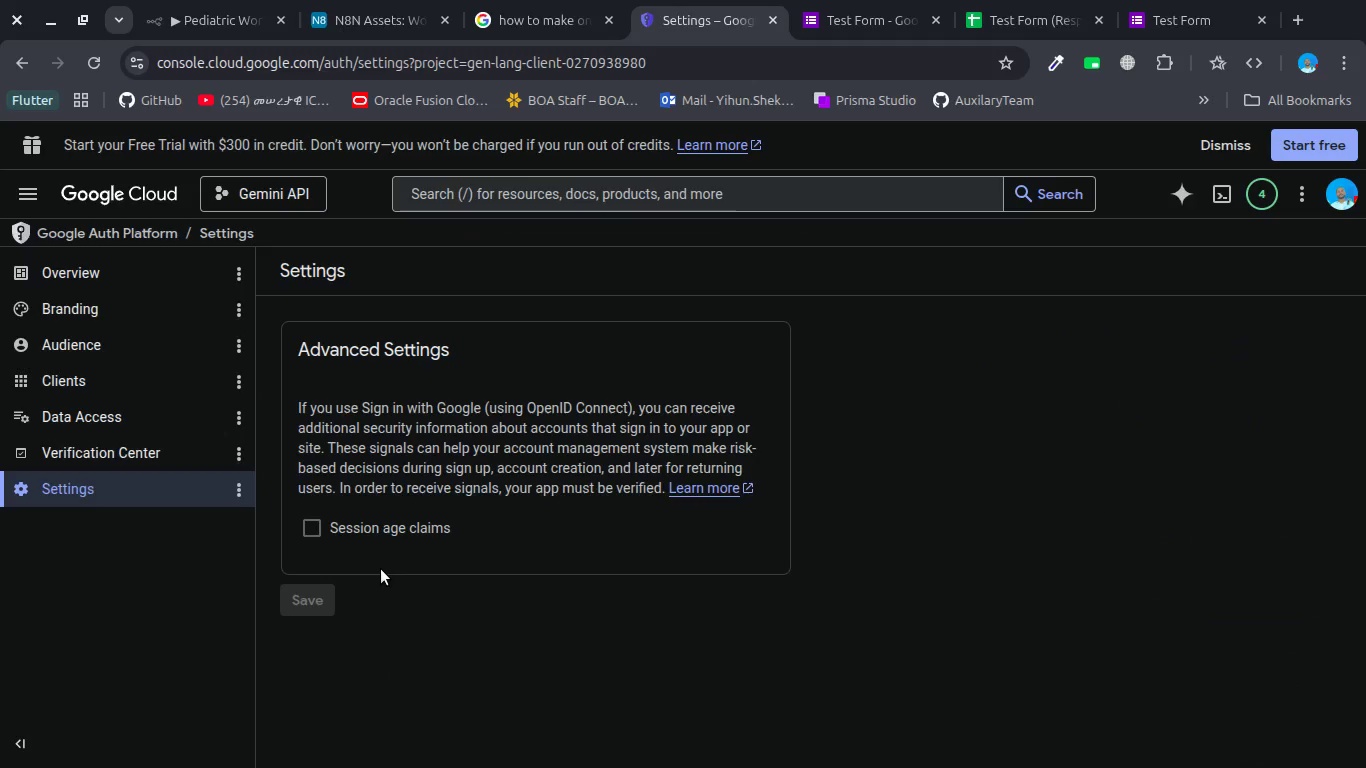 
key(Alt+Tab)